 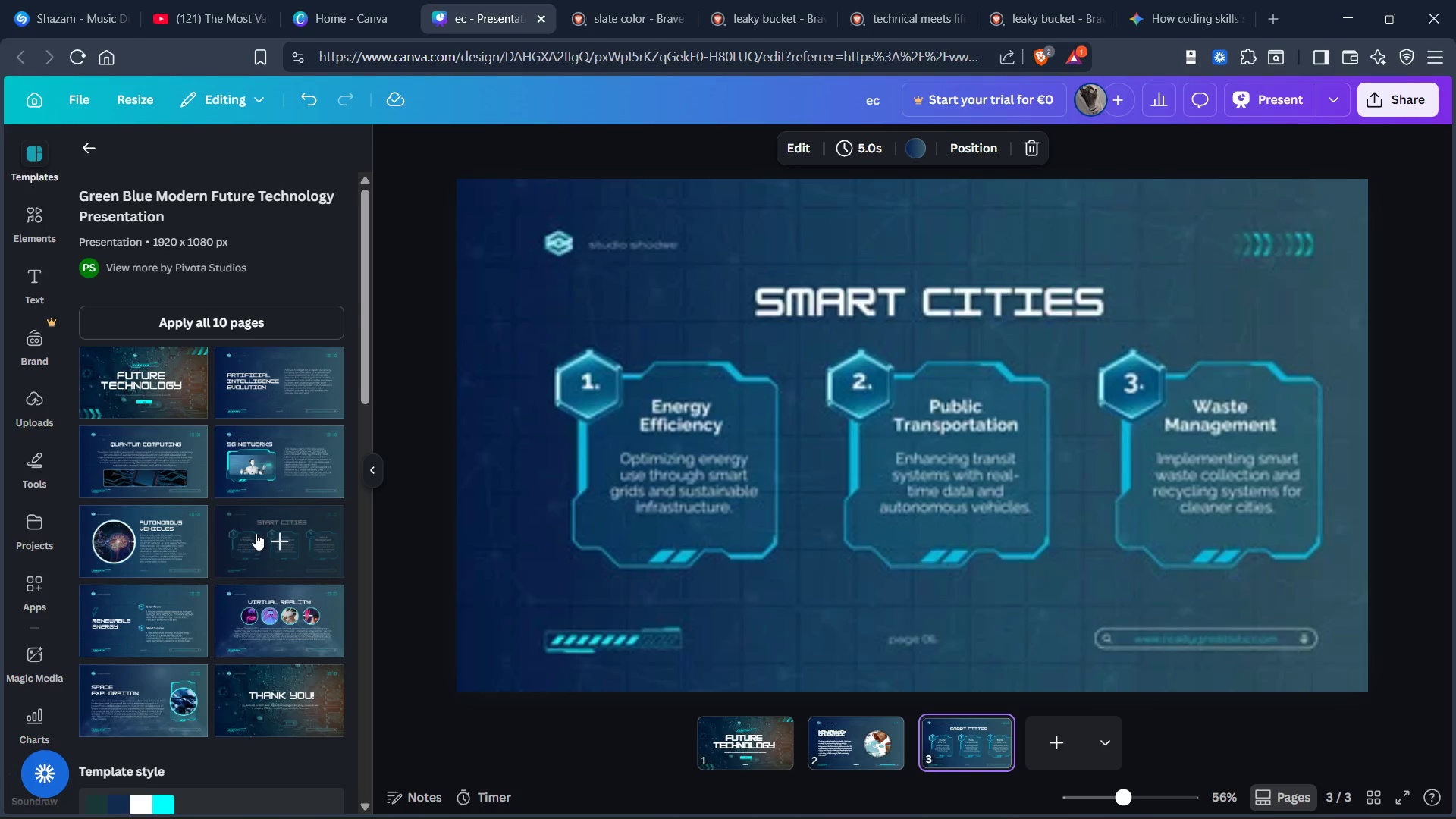 
double_click([883, 305])
 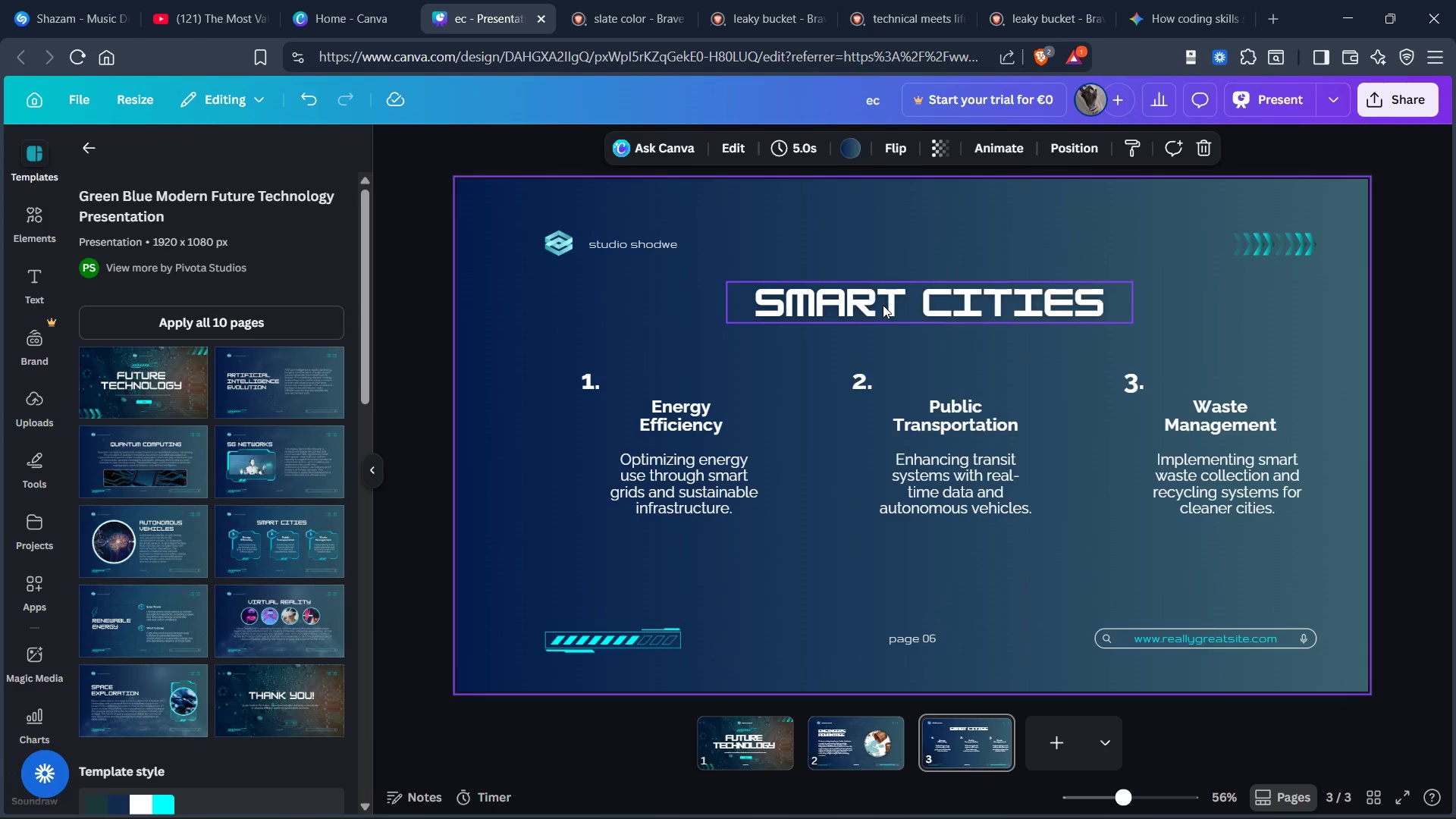 
triple_click([883, 305])
 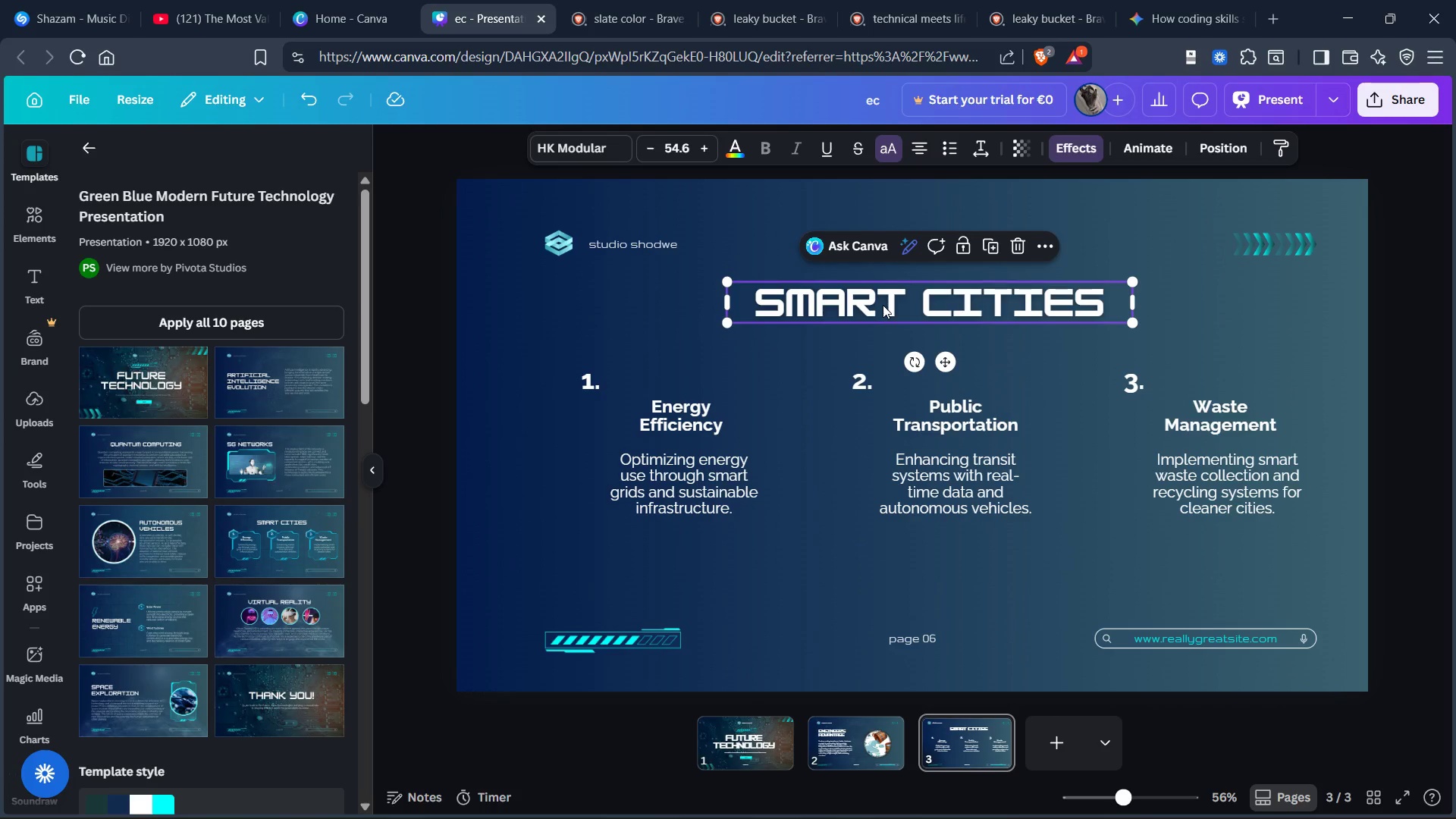 
double_click([883, 305])
 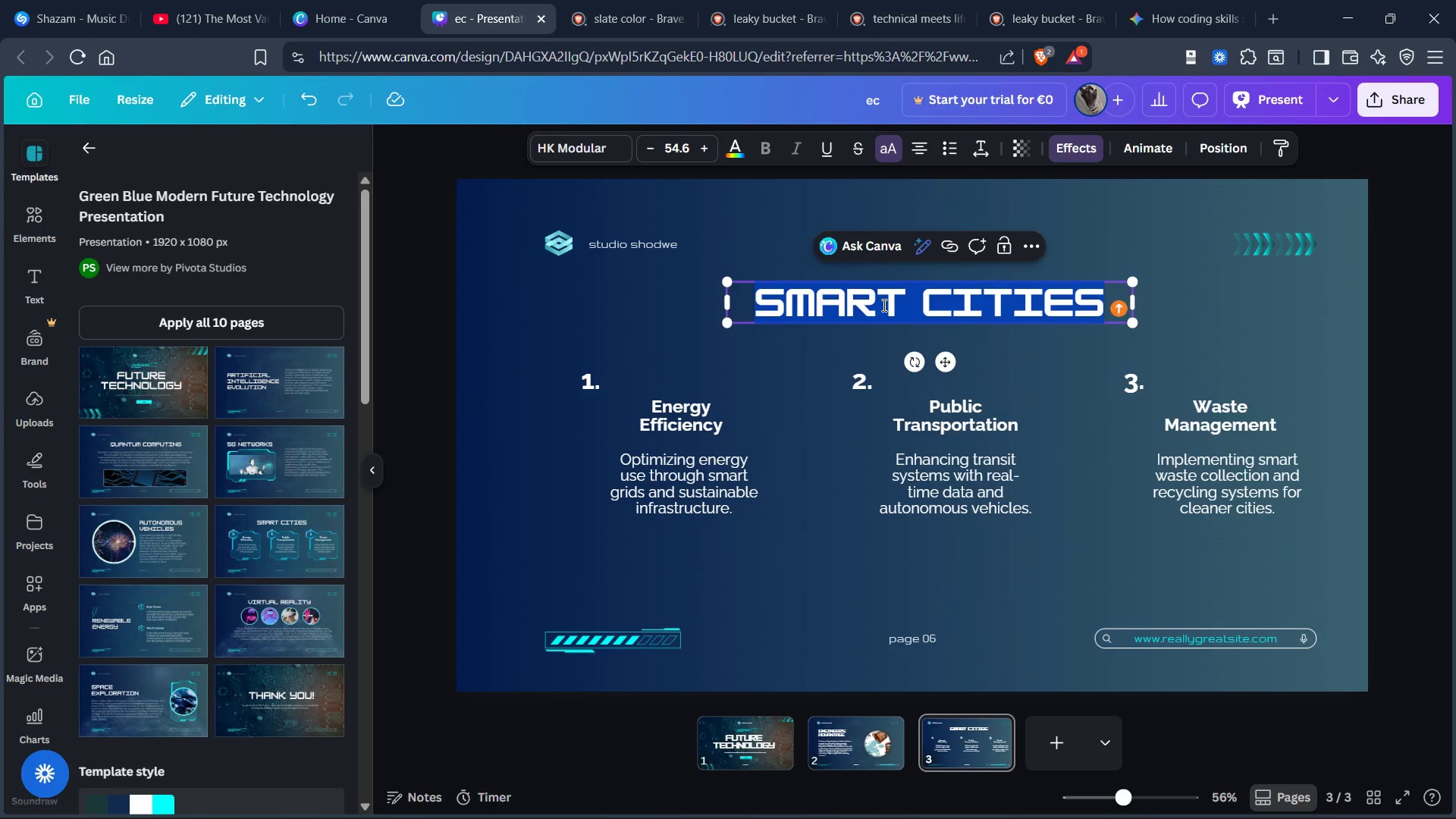 
triple_click([883, 305])
 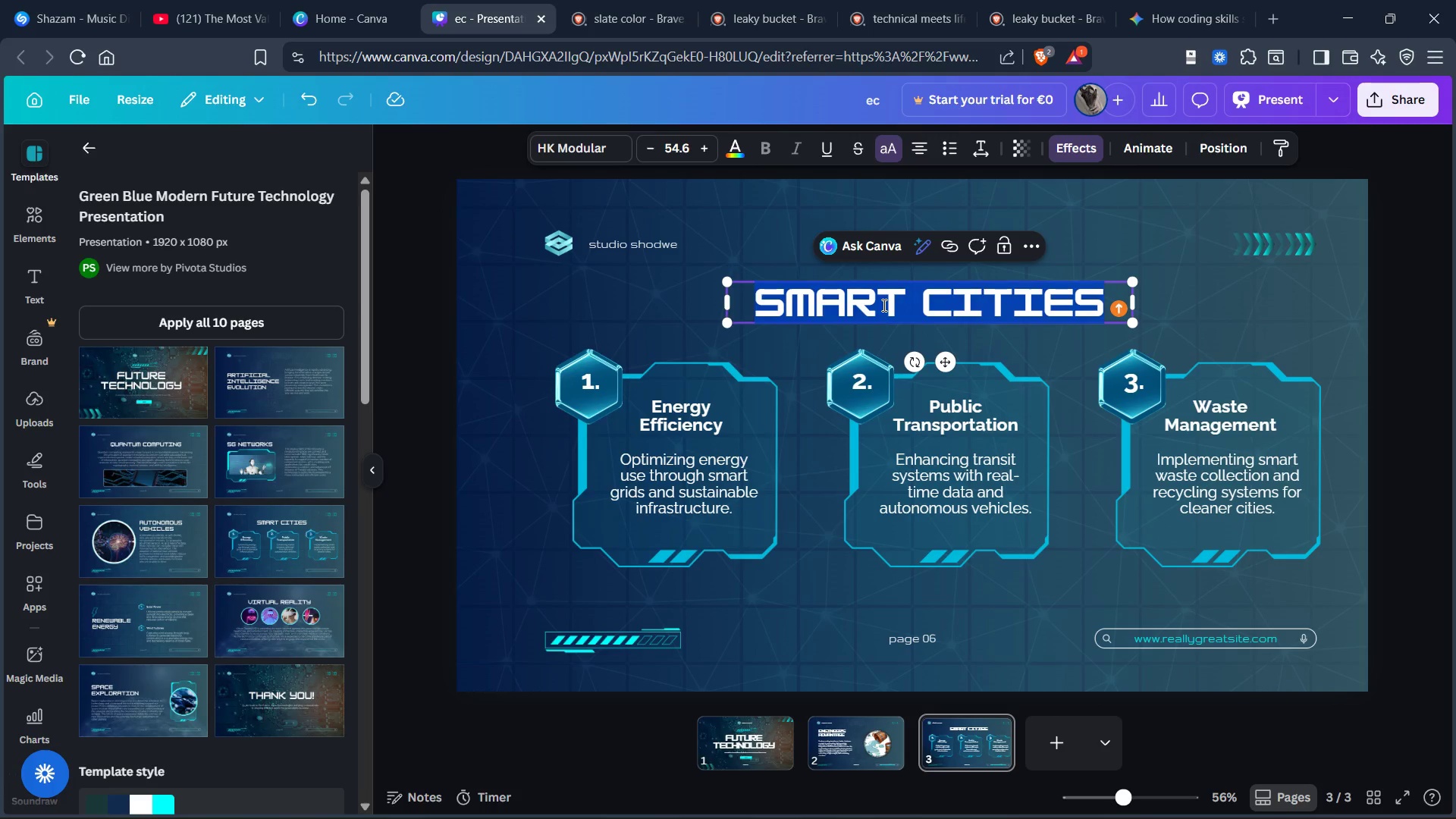 
type(Business Archtype)
 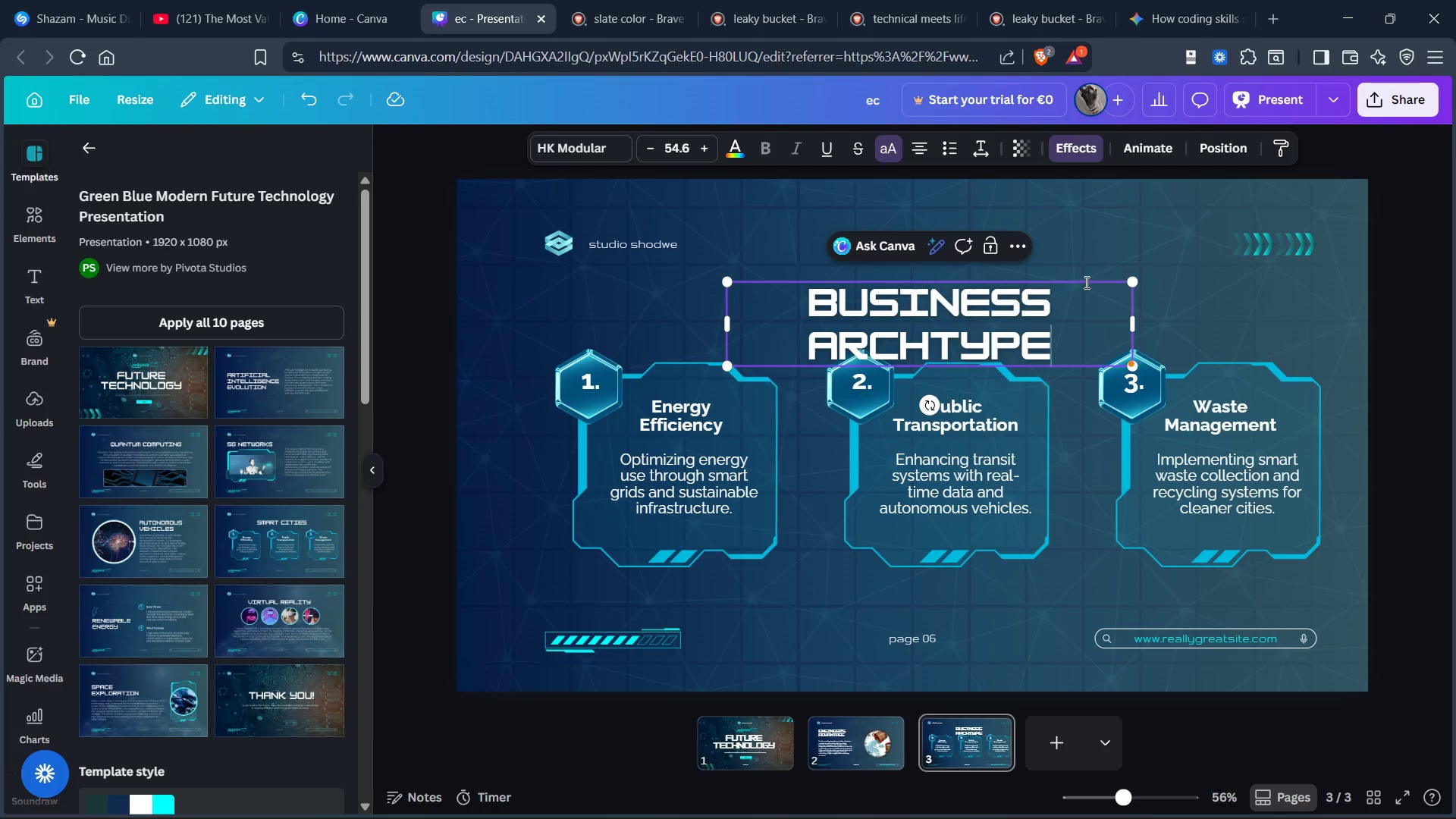 
left_click([1197, 302])
 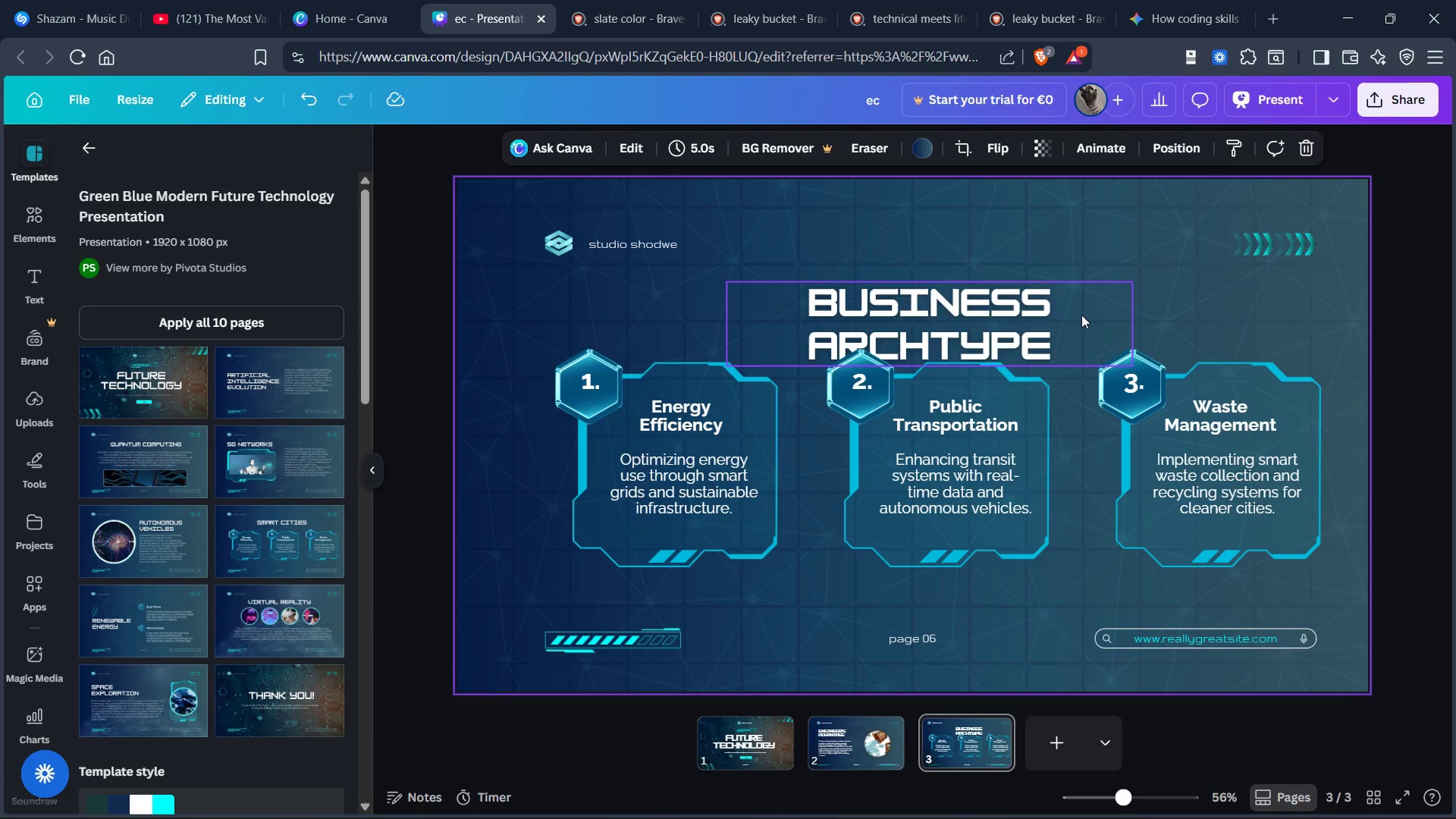 
left_click([1081, 316])
 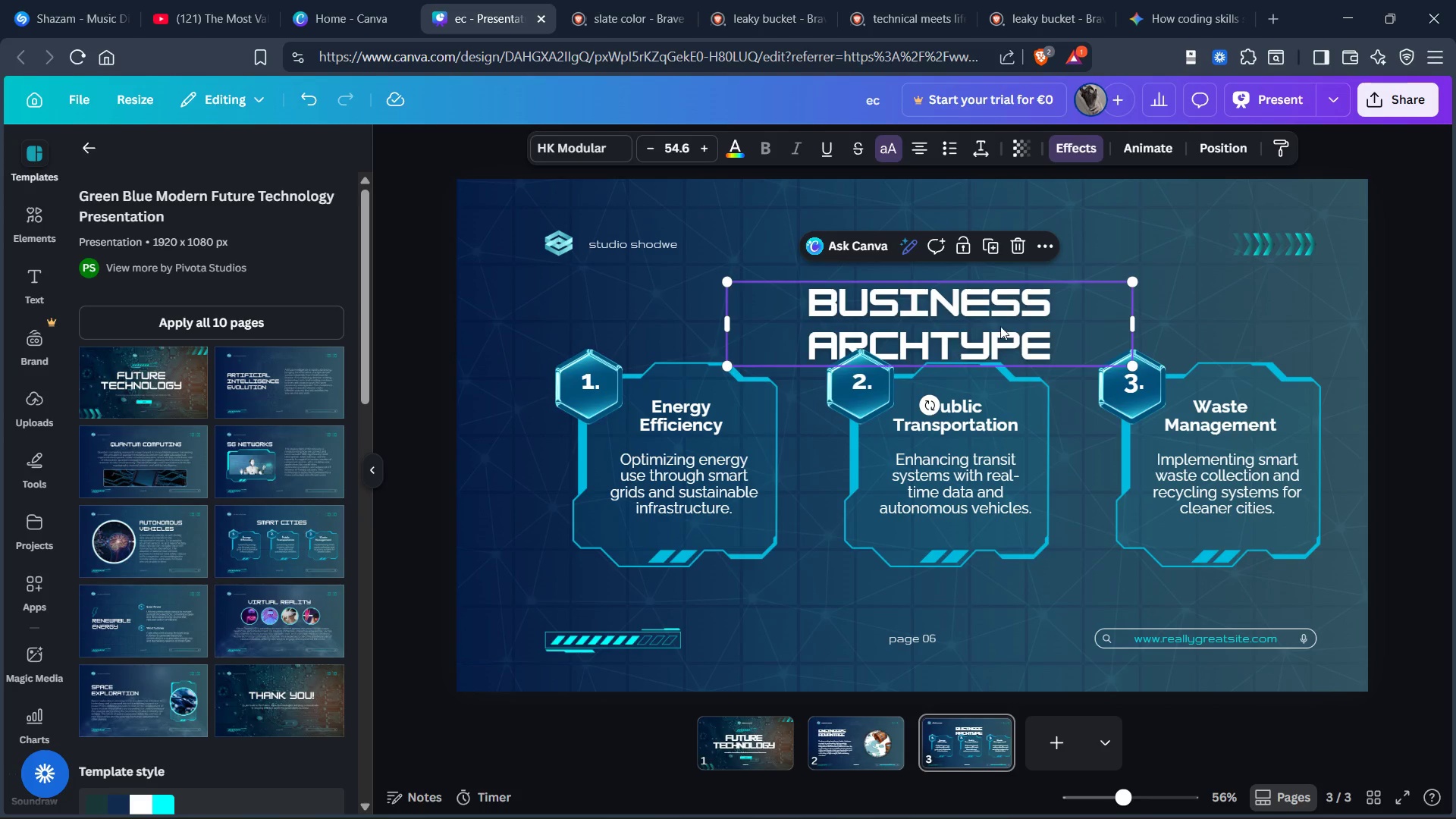 
left_click_drag(start_coordinate=[930, 331], to_coordinate=[933, 306])
 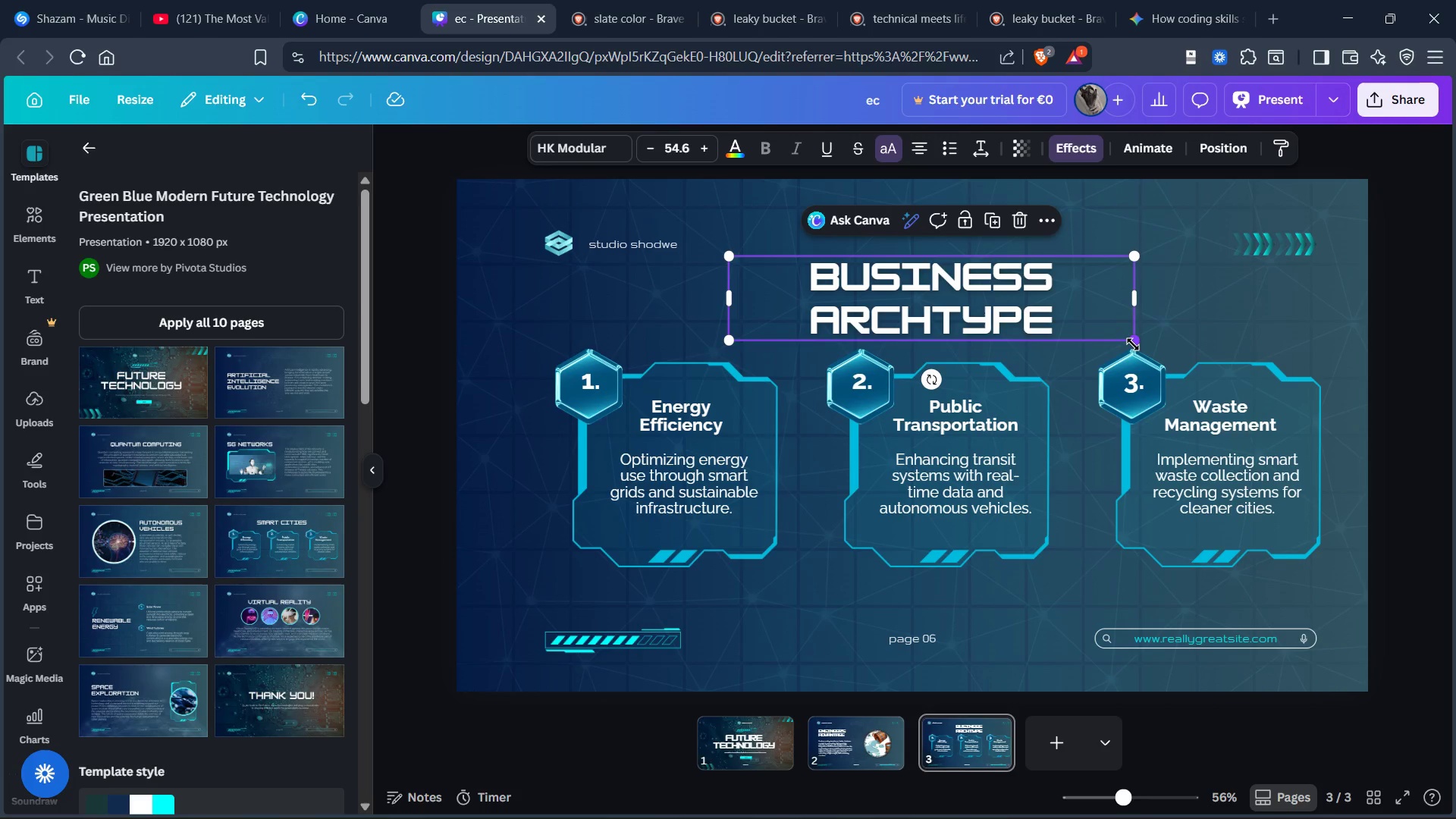 
left_click_drag(start_coordinate=[1133, 344], to_coordinate=[1079, 317])
 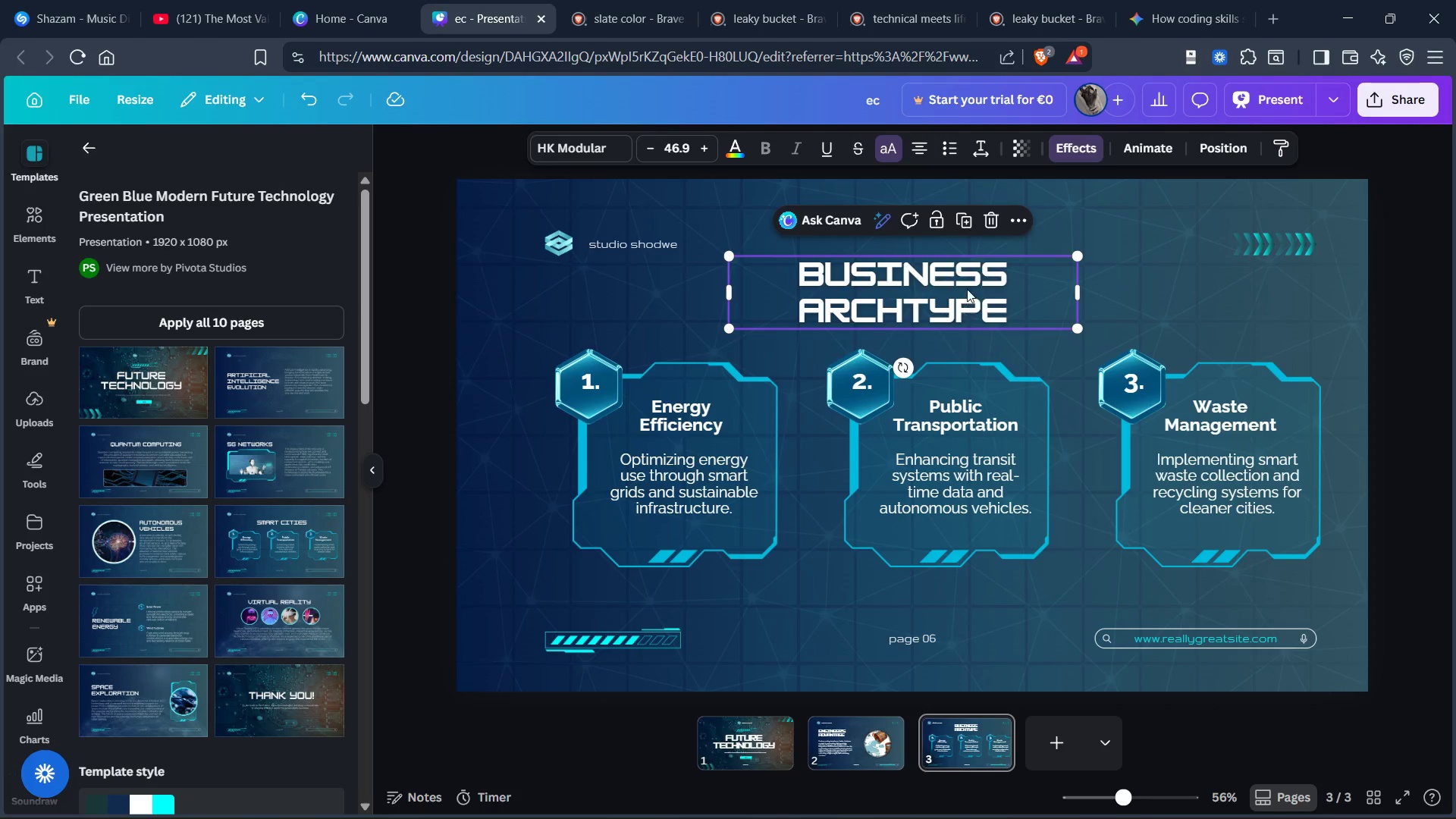 
left_click_drag(start_coordinate=[967, 284], to_coordinate=[1014, 282])
 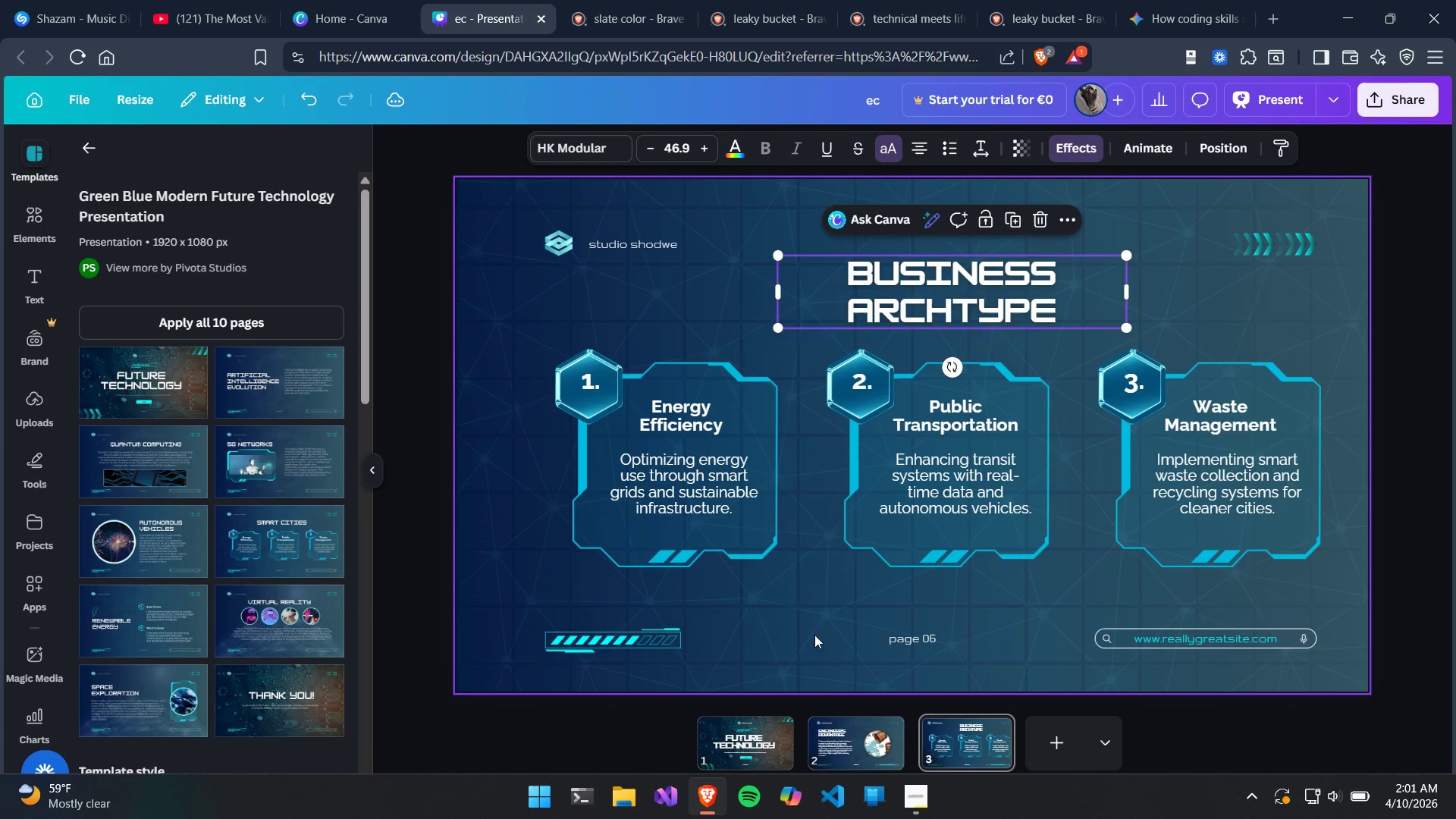 
left_click([824, 617])
 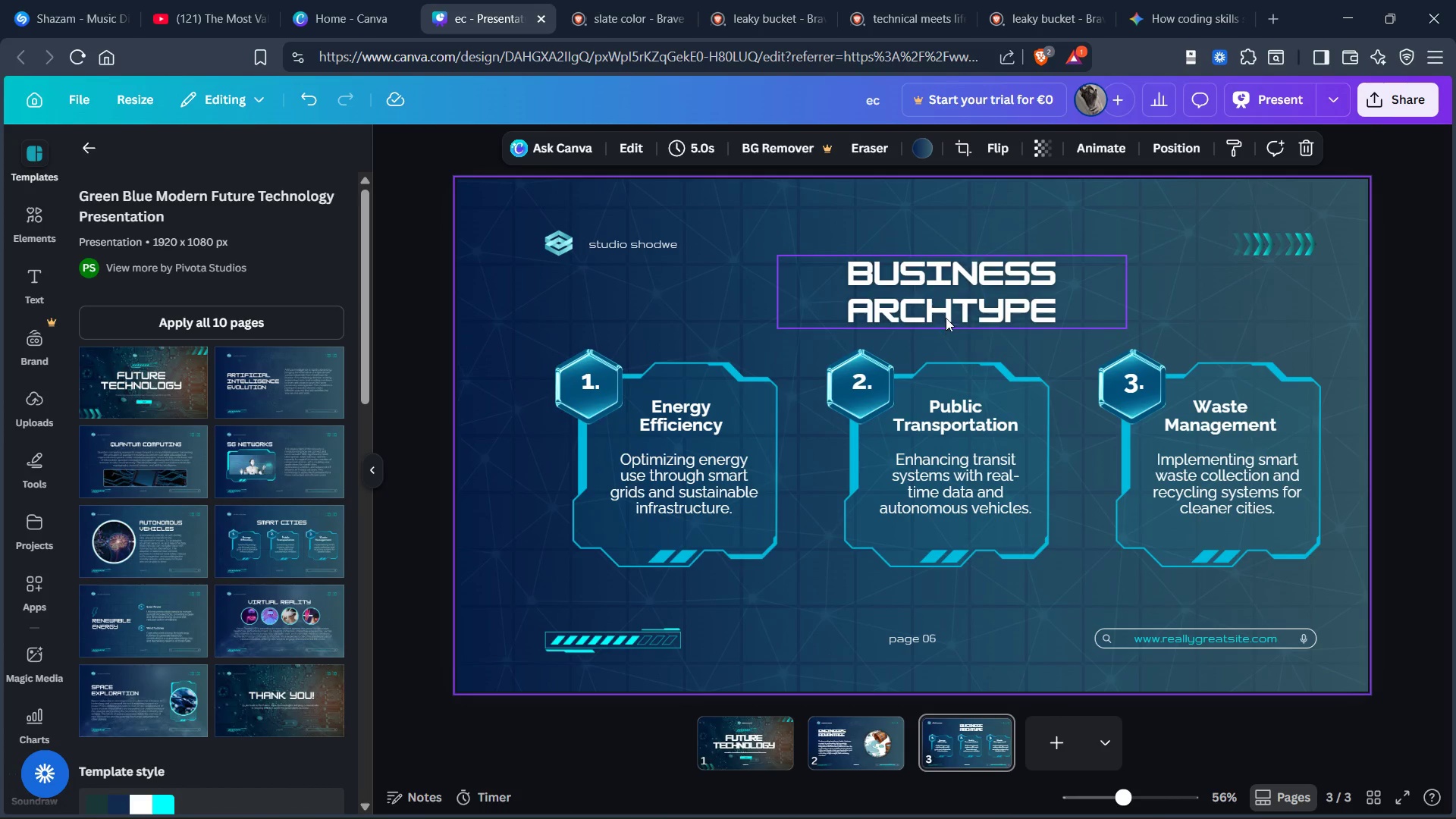 
left_click([956, 297])
 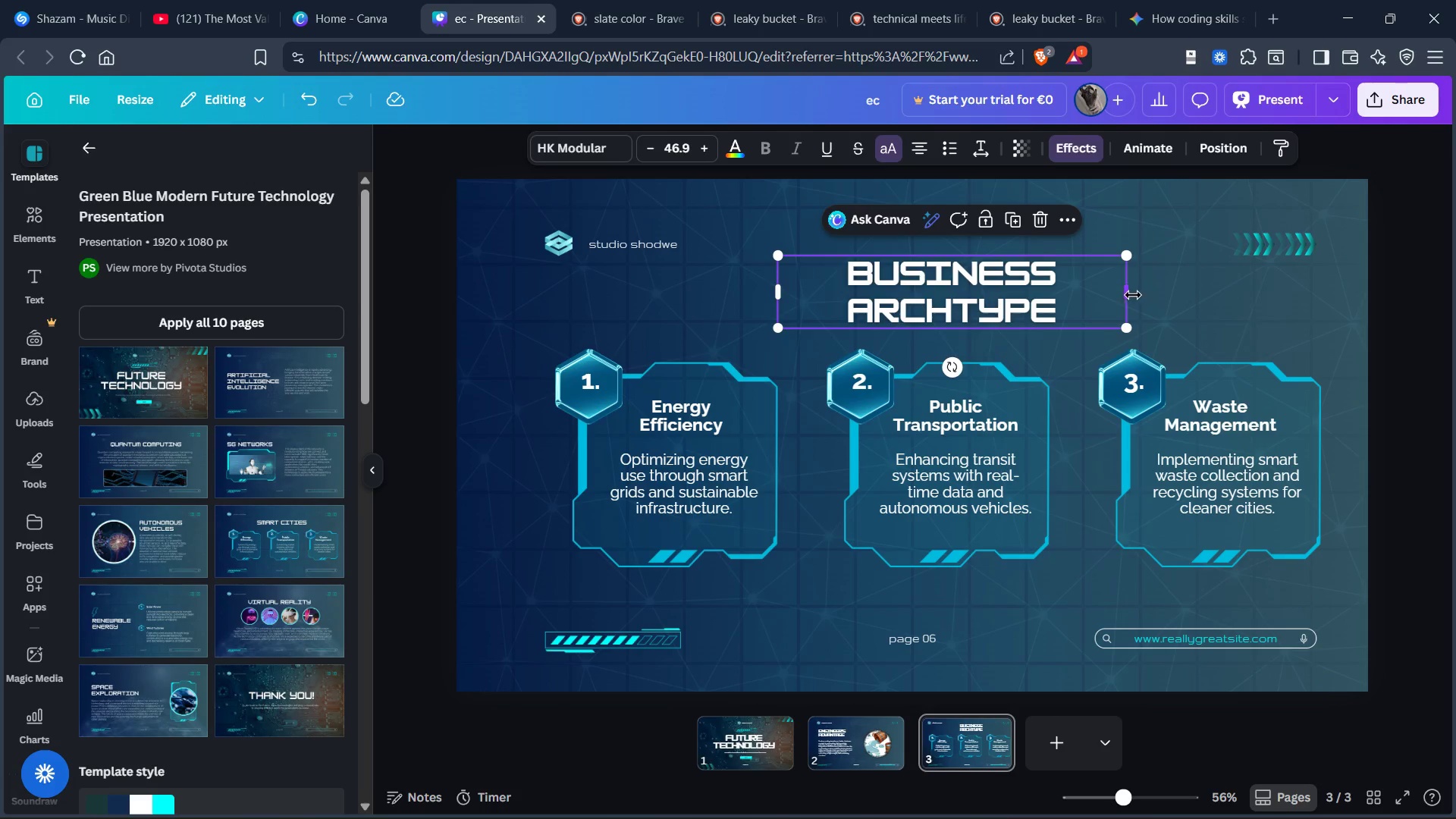 
left_click_drag(start_coordinate=[1131, 294], to_coordinate=[1114, 300])
 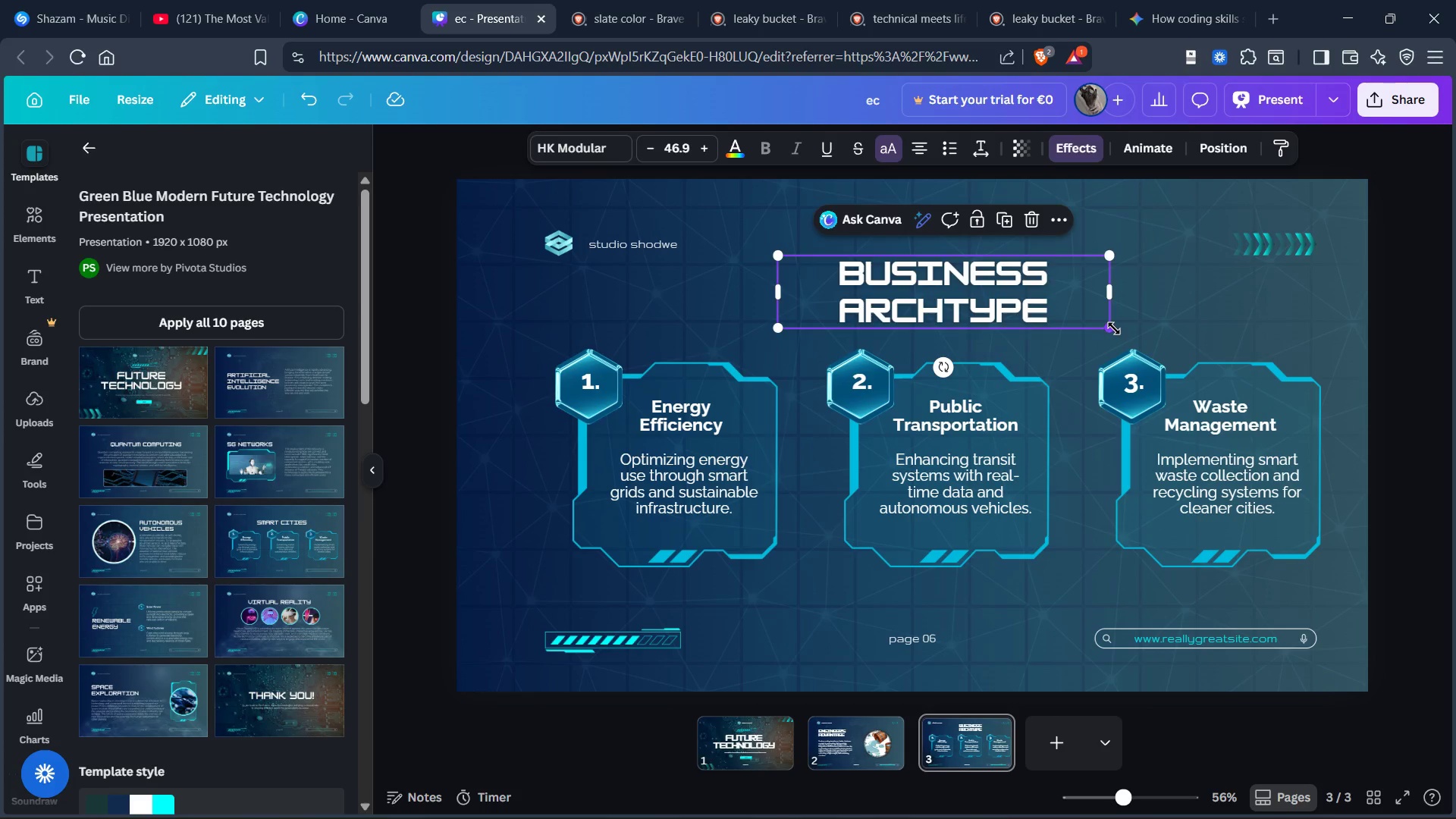 
left_click_drag(start_coordinate=[1114, 328], to_coordinate=[1106, 314])
 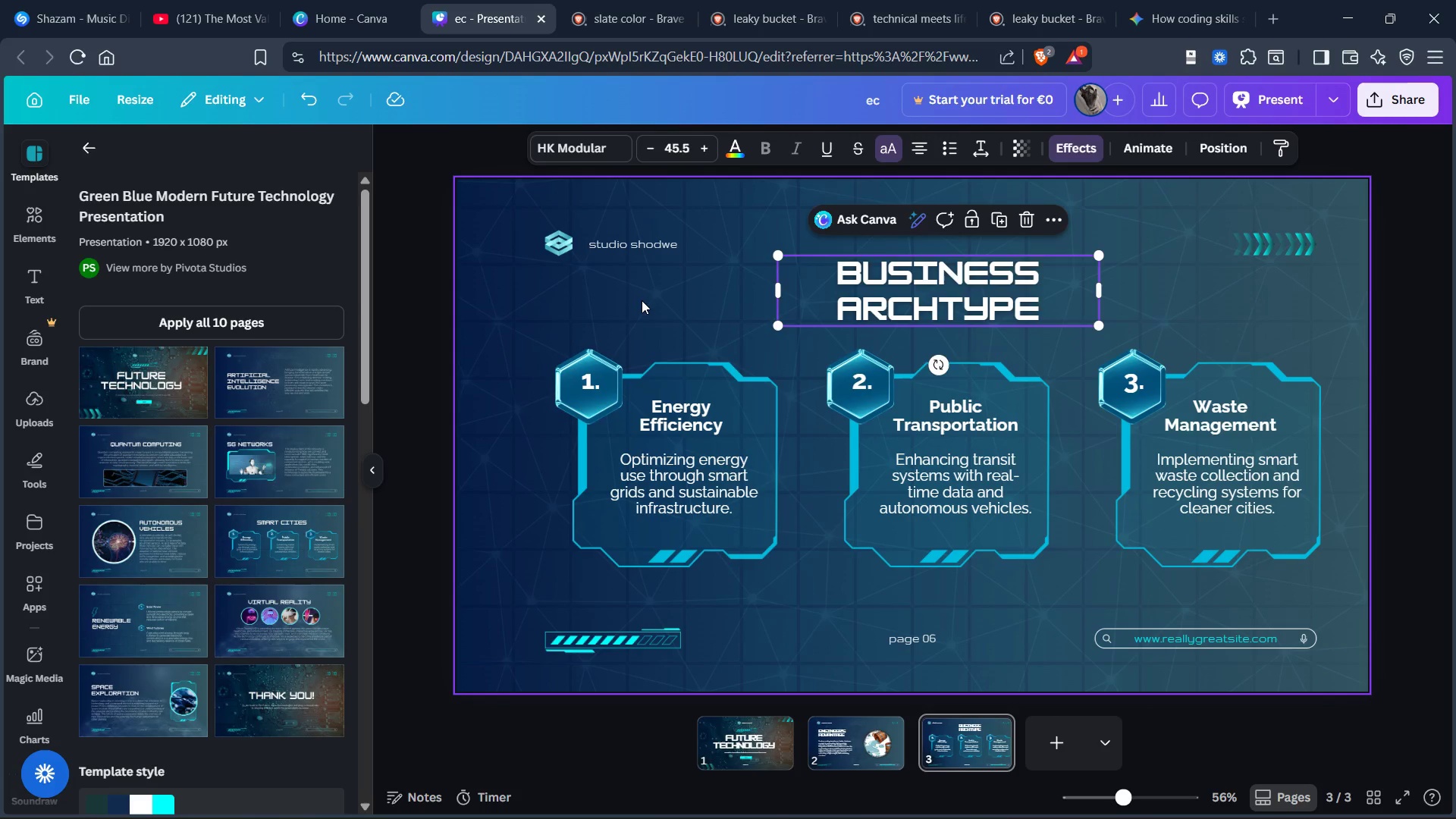 
left_click([642, 307])
 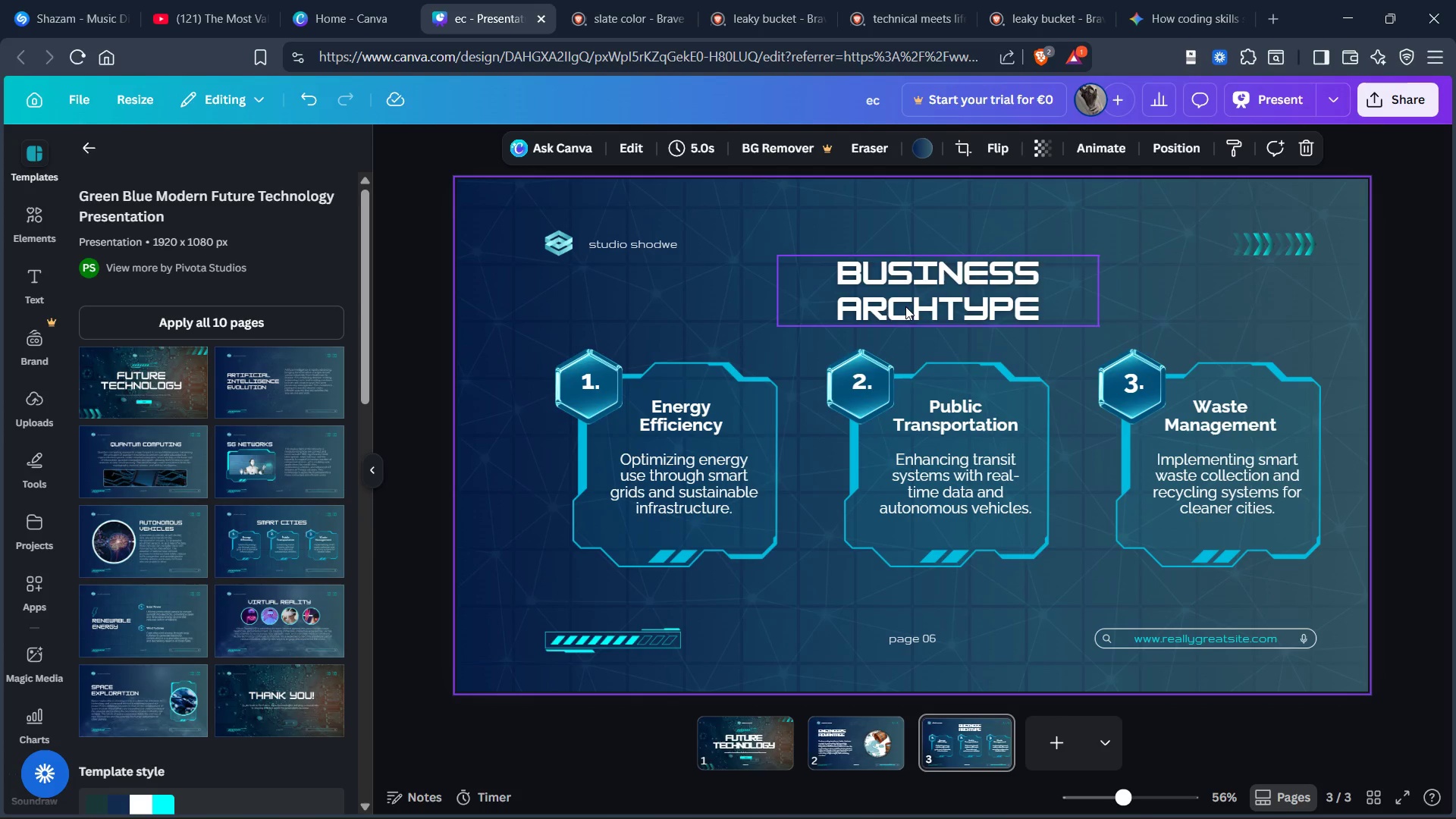 
left_click_drag(start_coordinate=[909, 306], to_coordinate=[913, 309])
 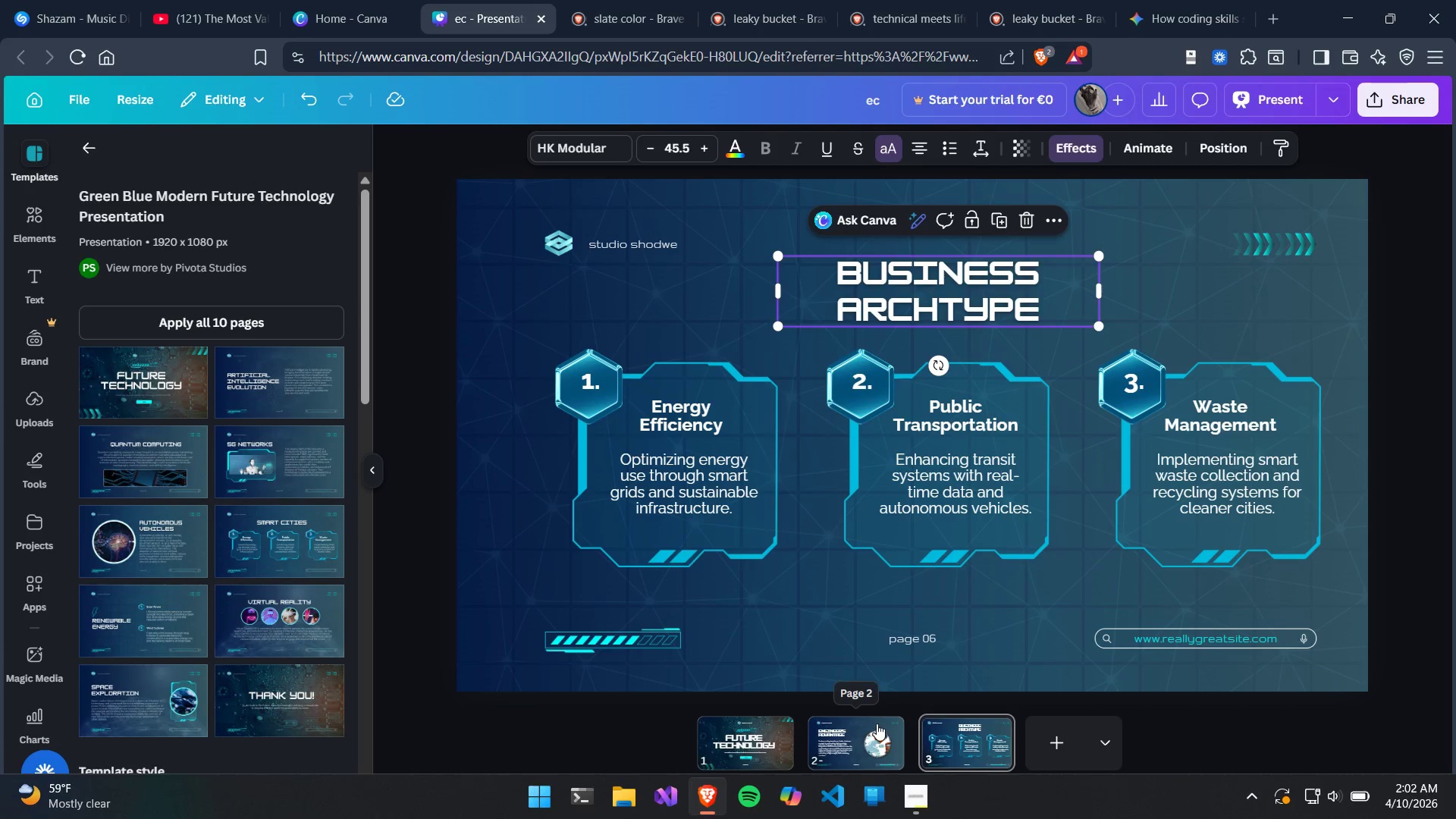 
left_click([868, 733])
 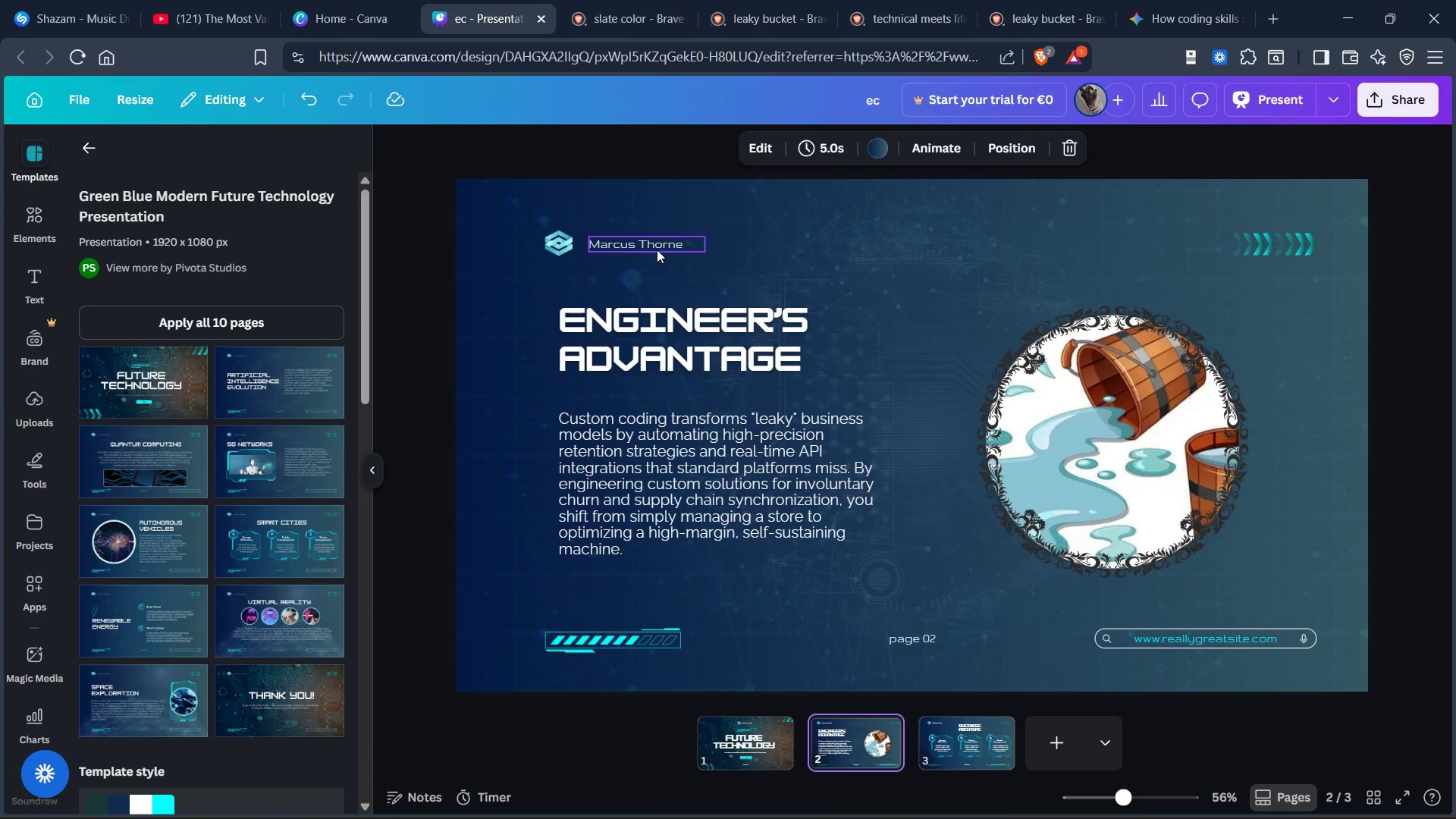 
double_click([657, 249])
 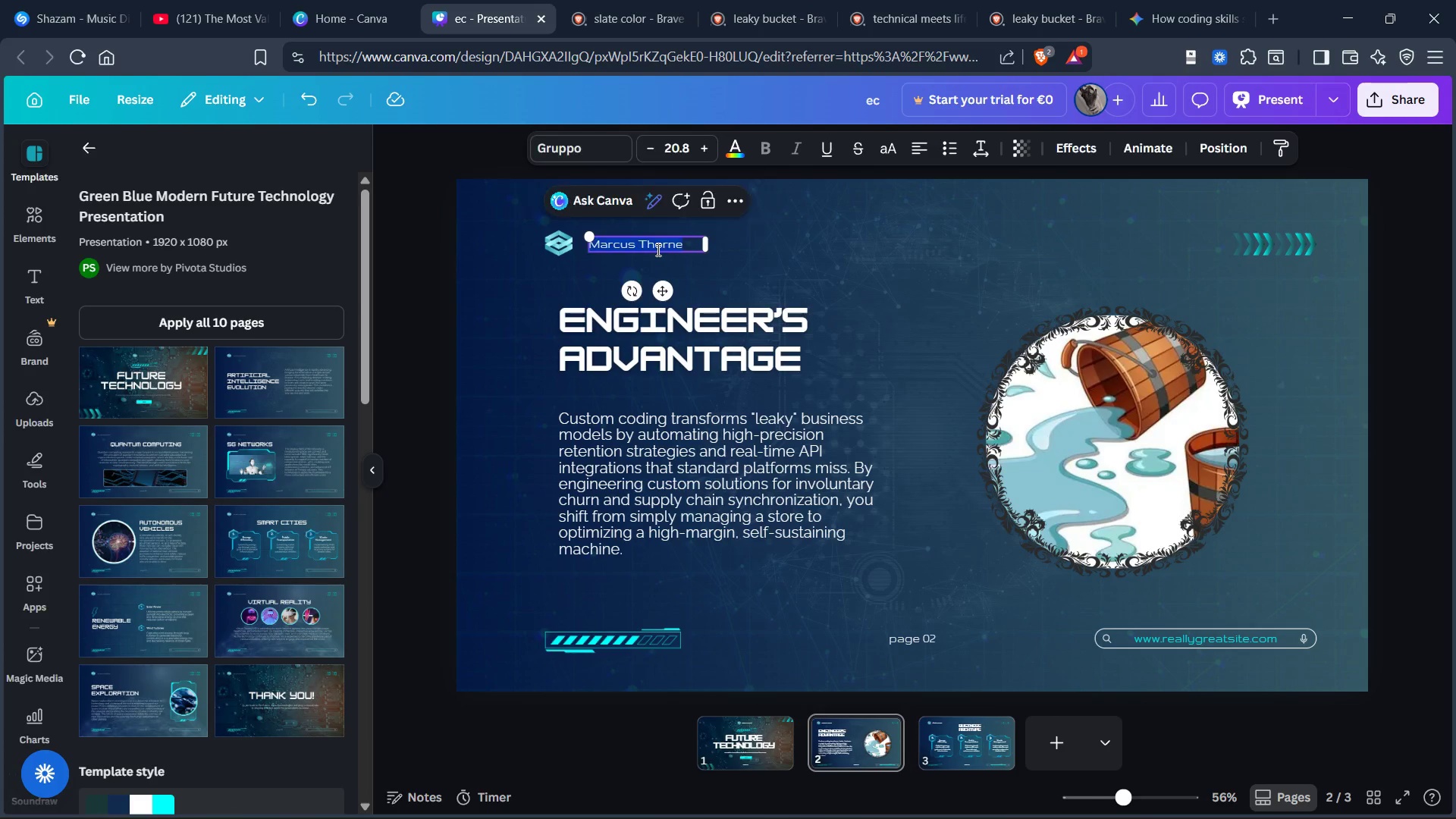 
triple_click([657, 249])
 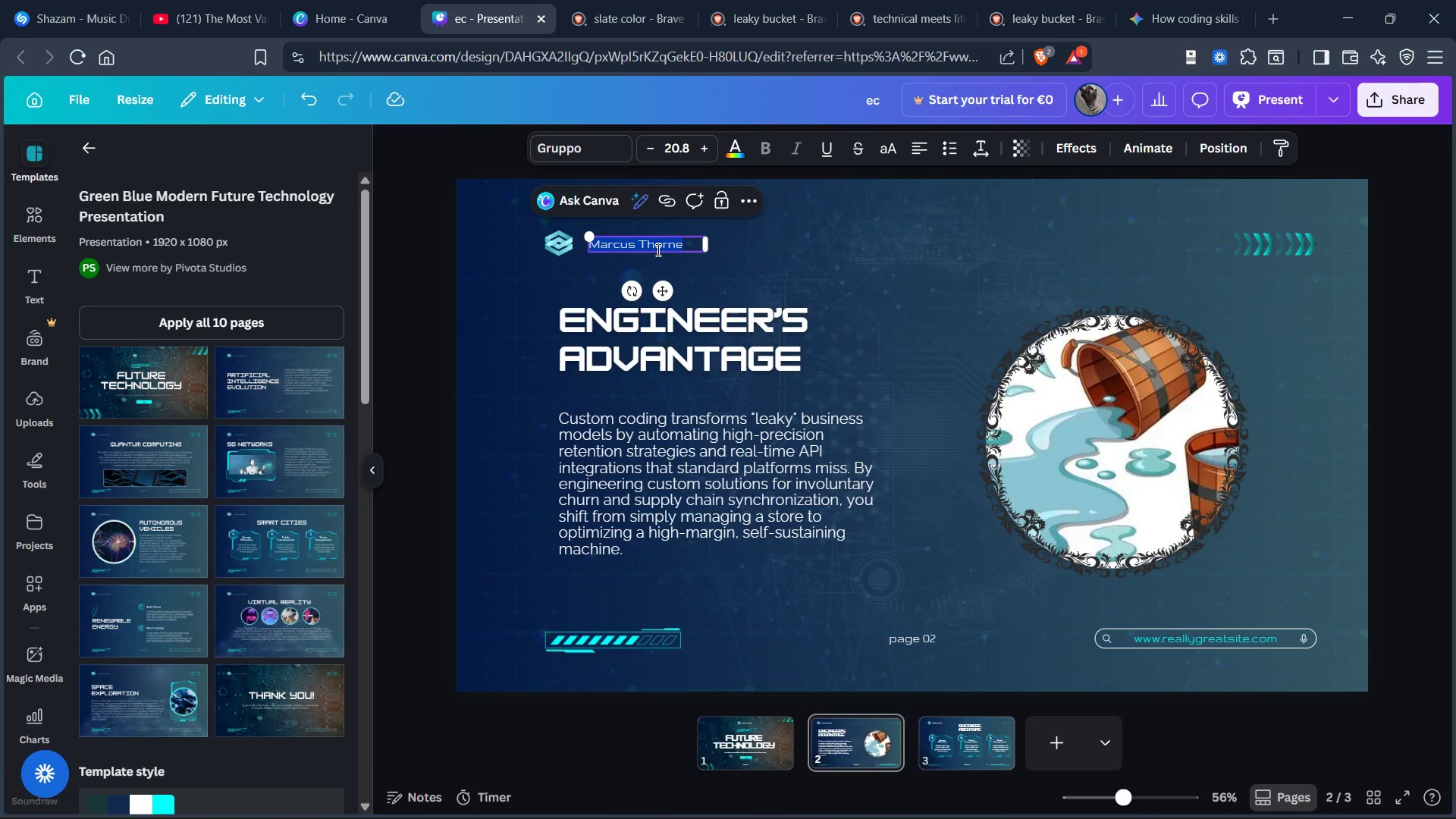 
key(Control+C)
 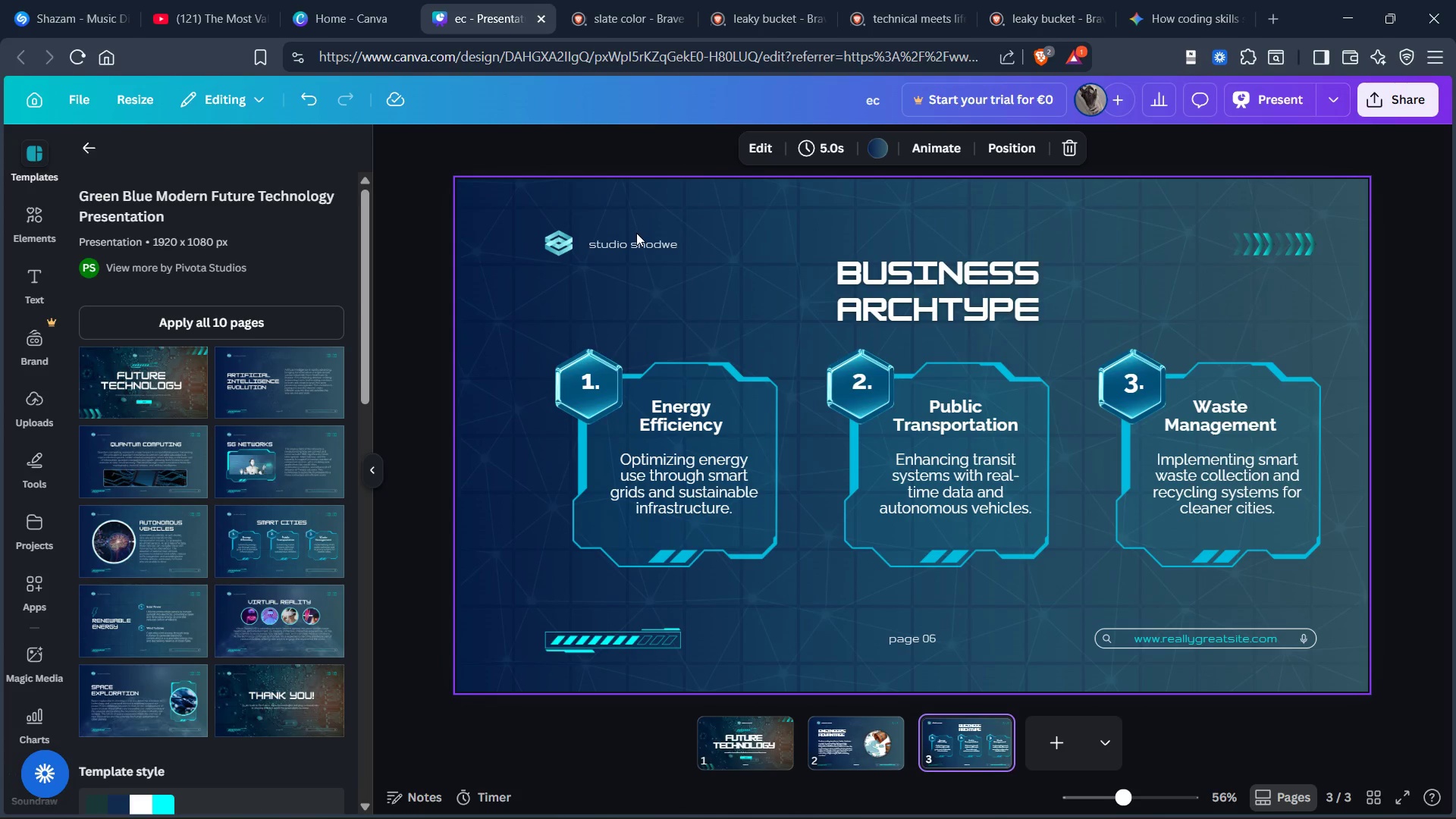 
double_click([632, 242])
 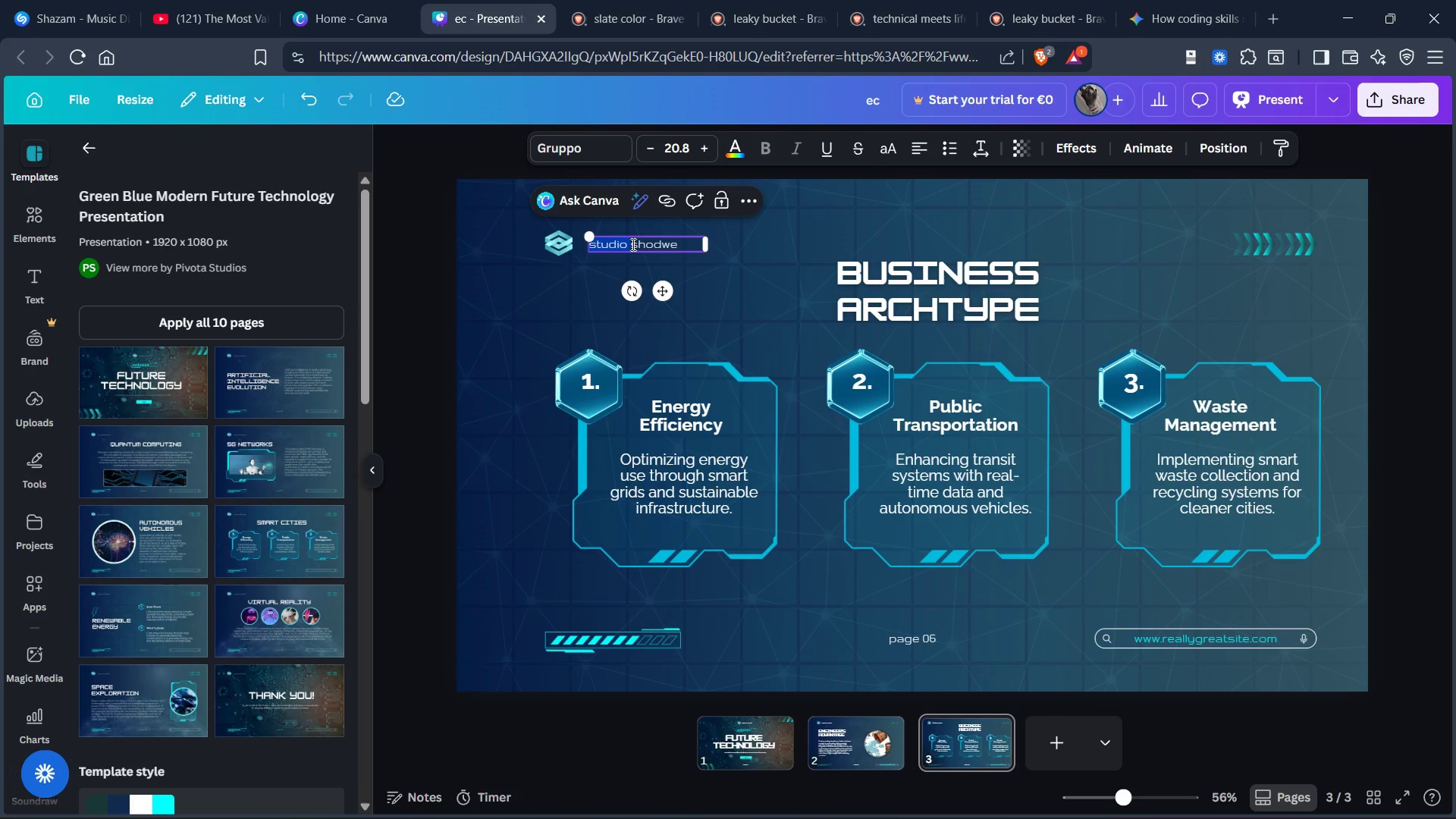 
key(Control+A)
 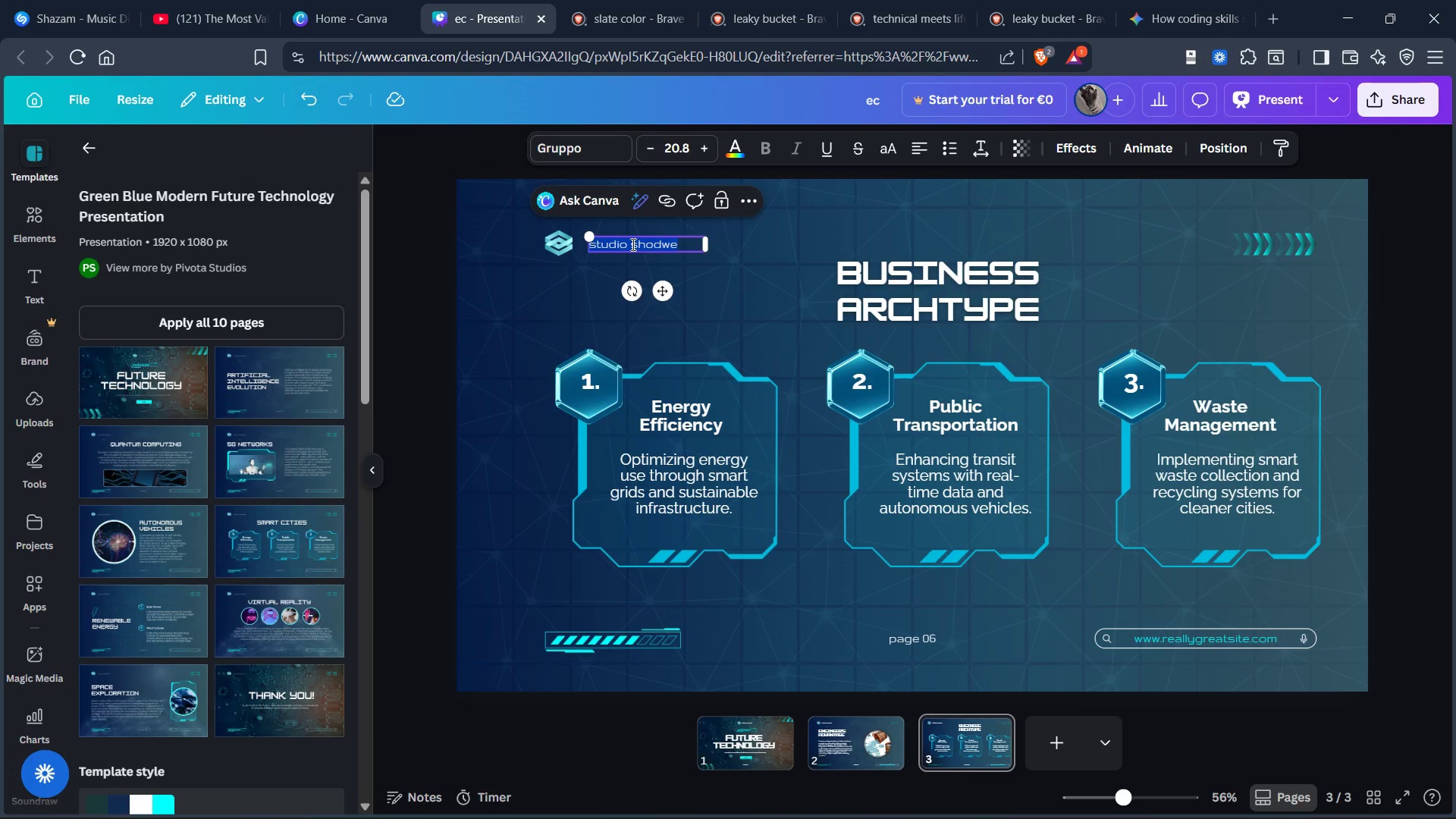 
key(Control+V)
 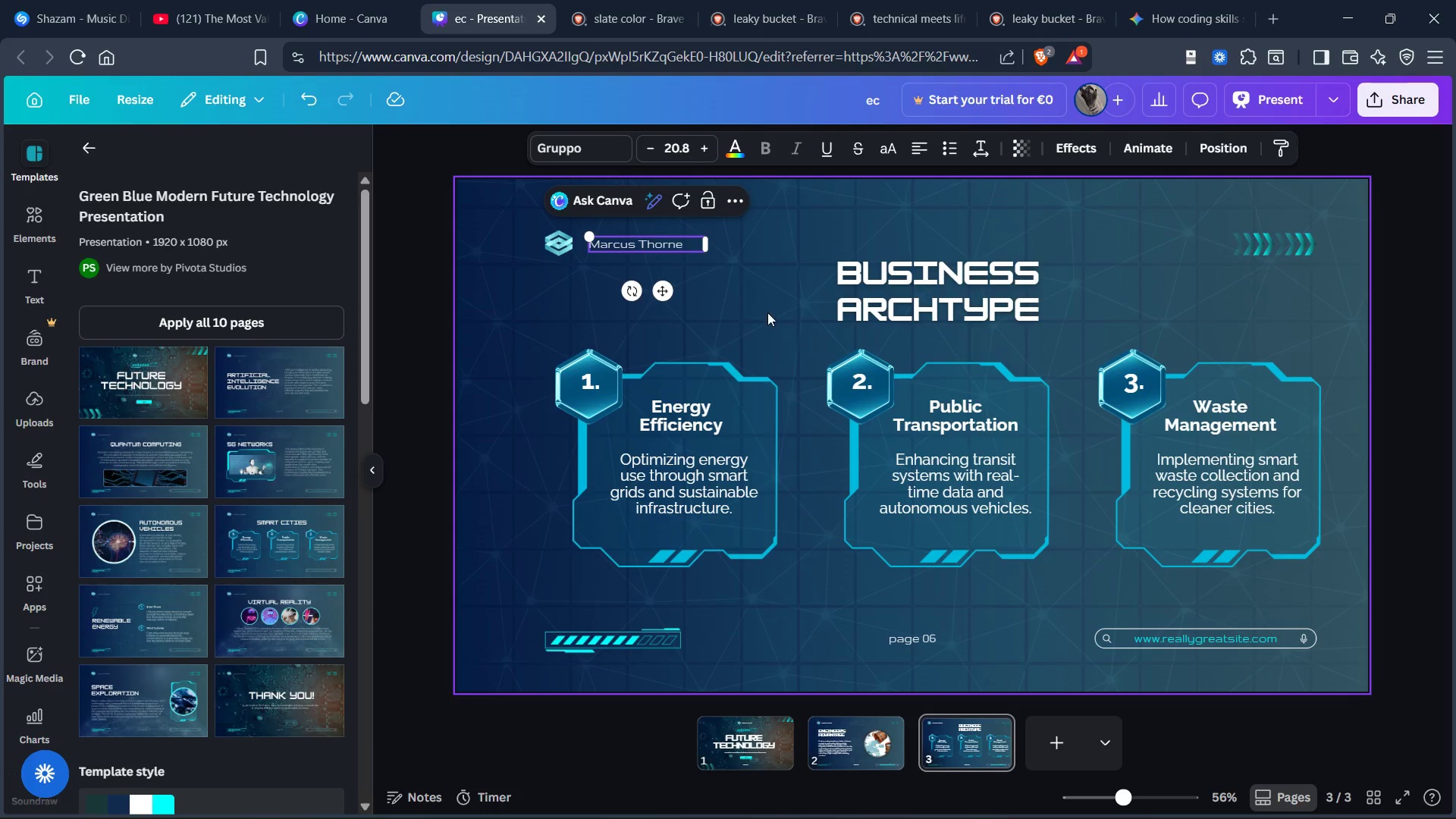 
left_click([770, 315])
 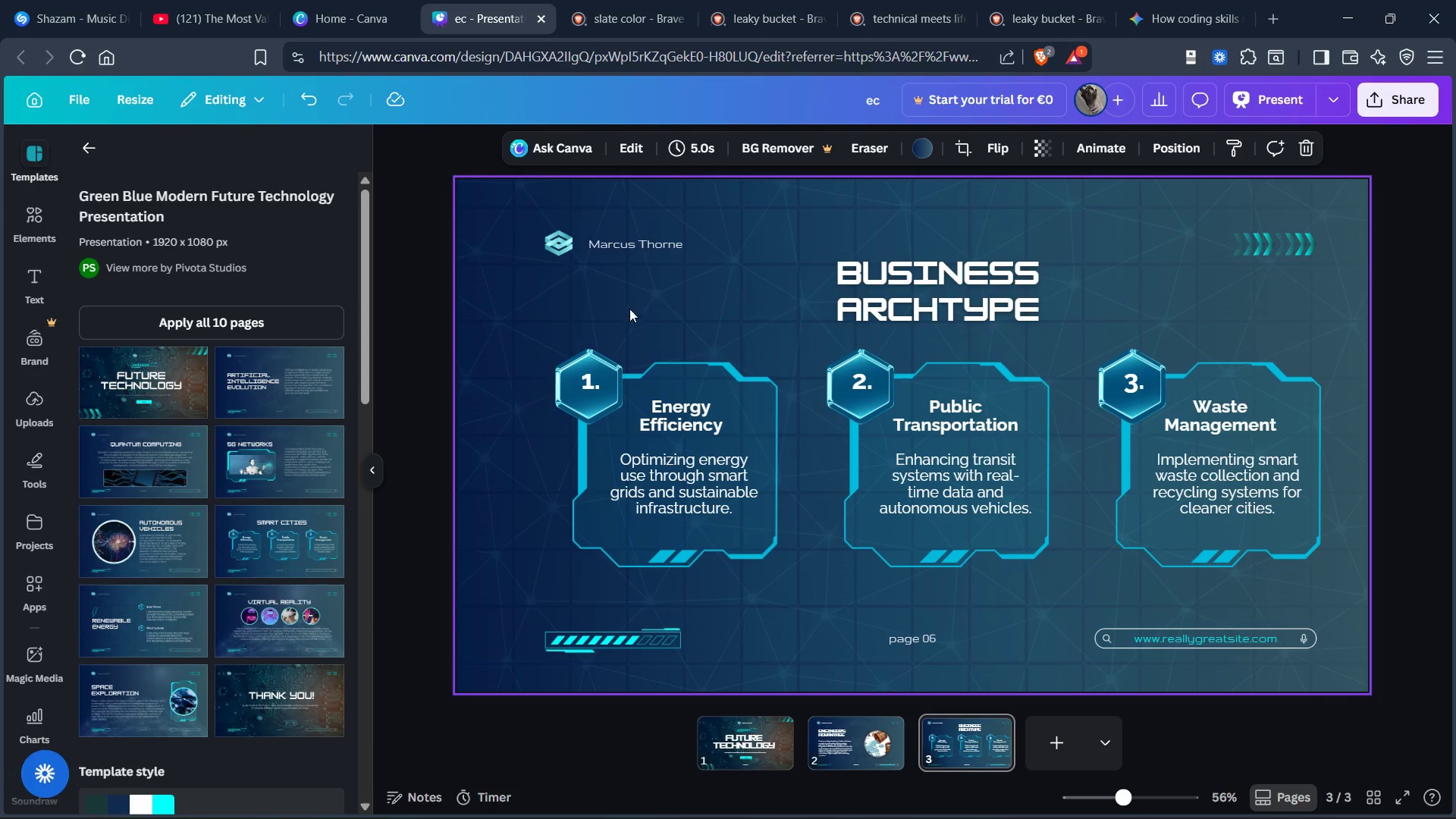 
wait(5.39)
 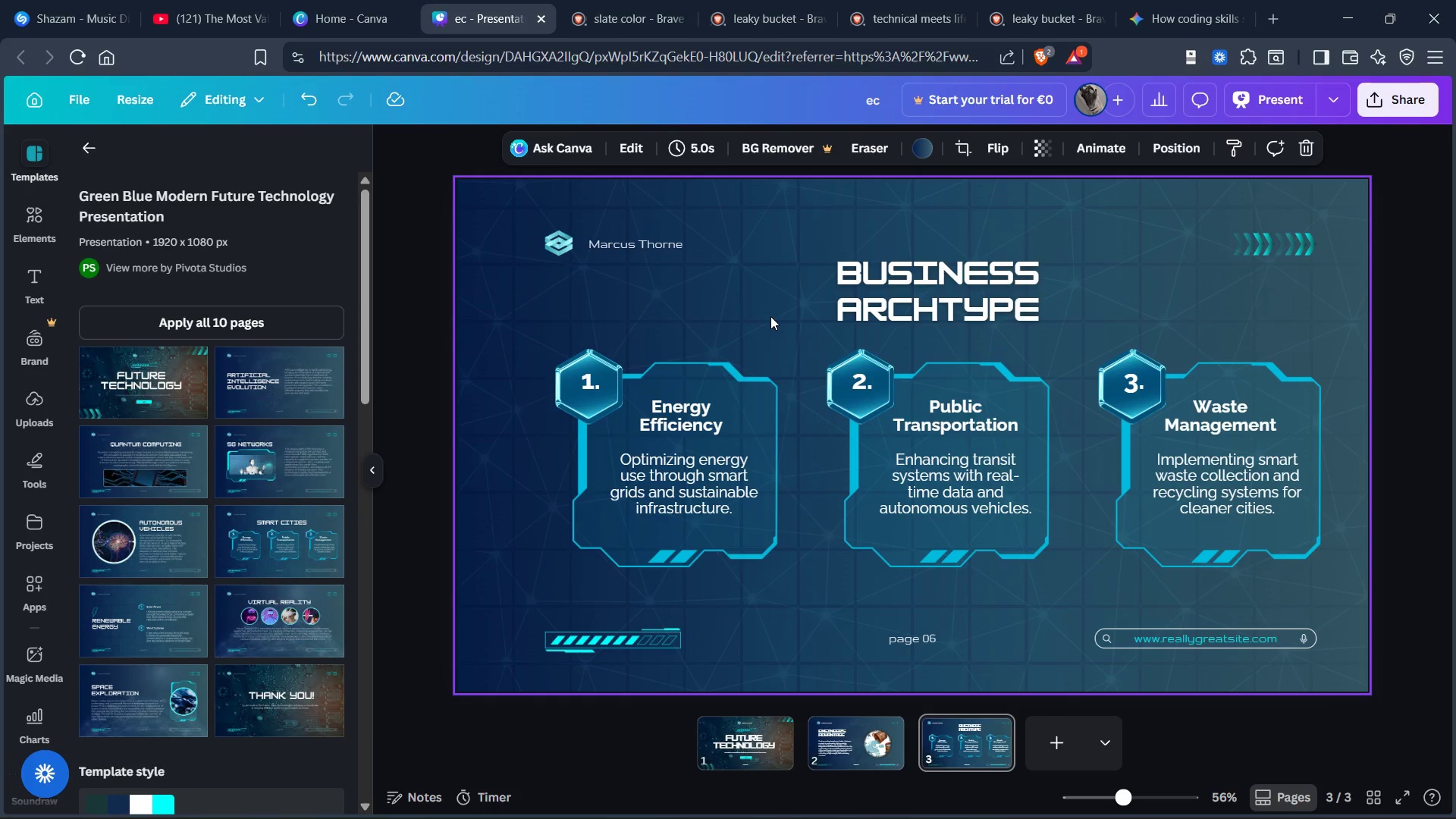 
left_click([551, 241])
 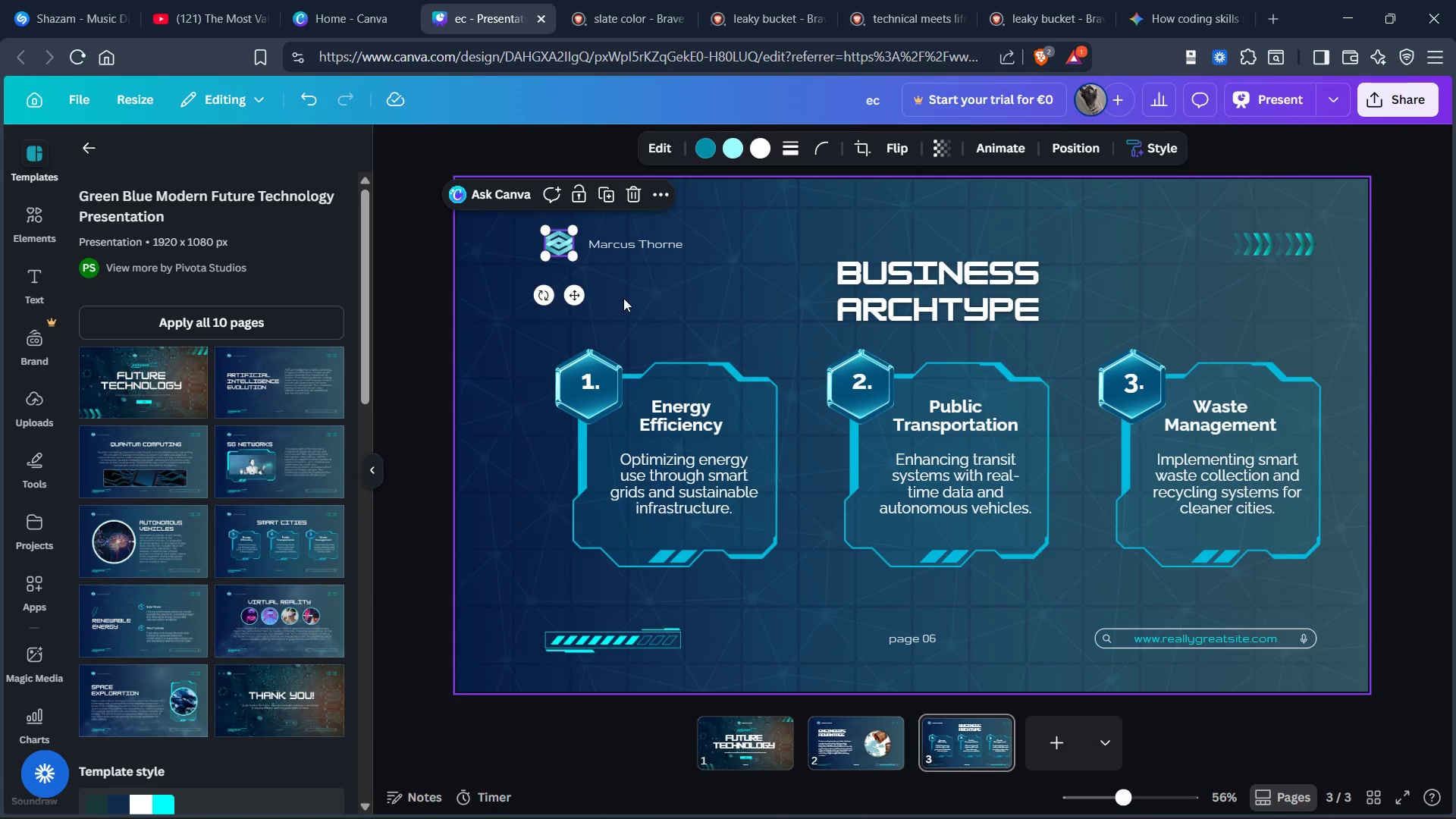 
left_click([664, 296])
 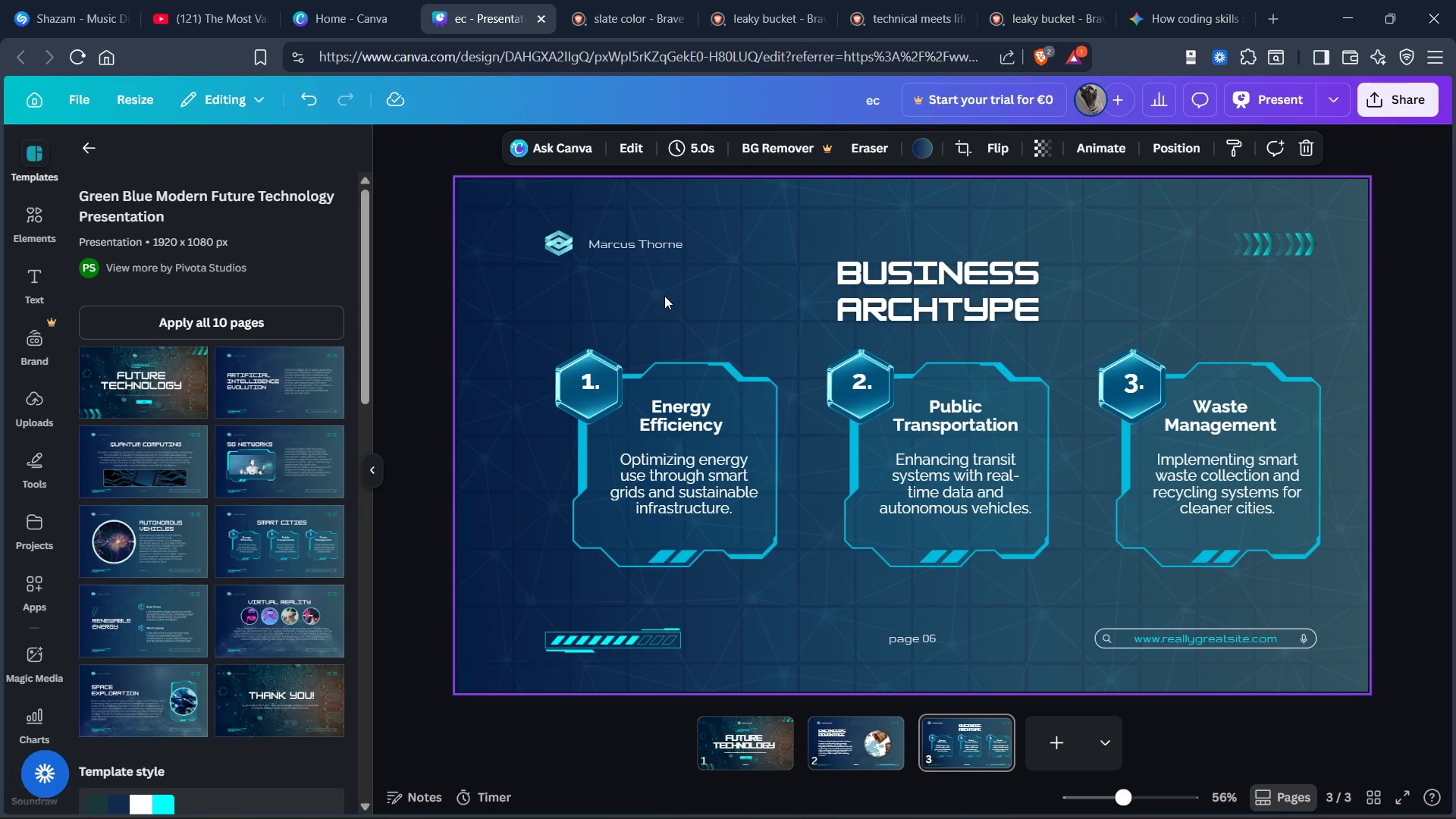 
key(Alt+Tab)